 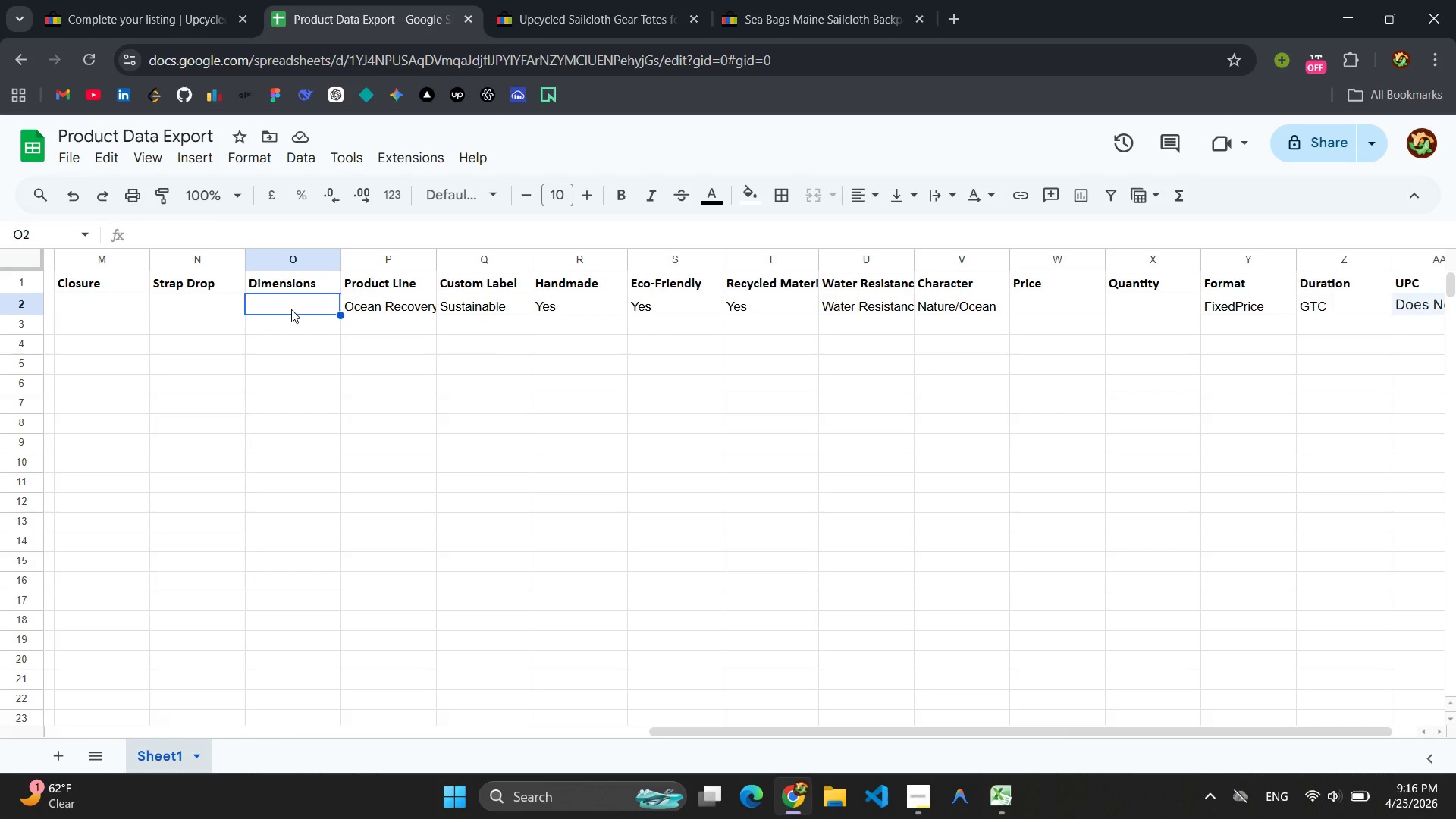 
left_click([97, 0])
 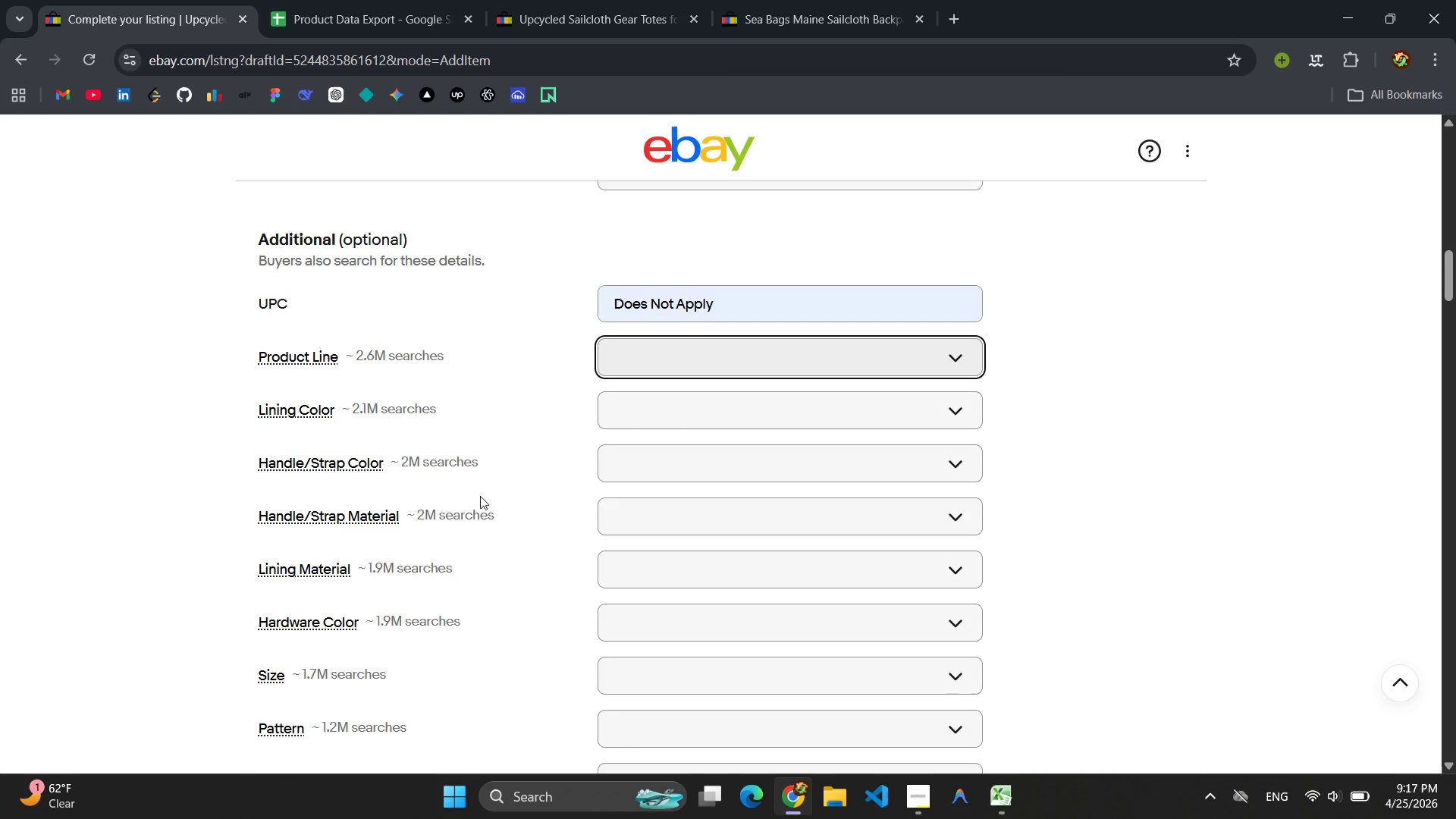 
wait(7.03)
 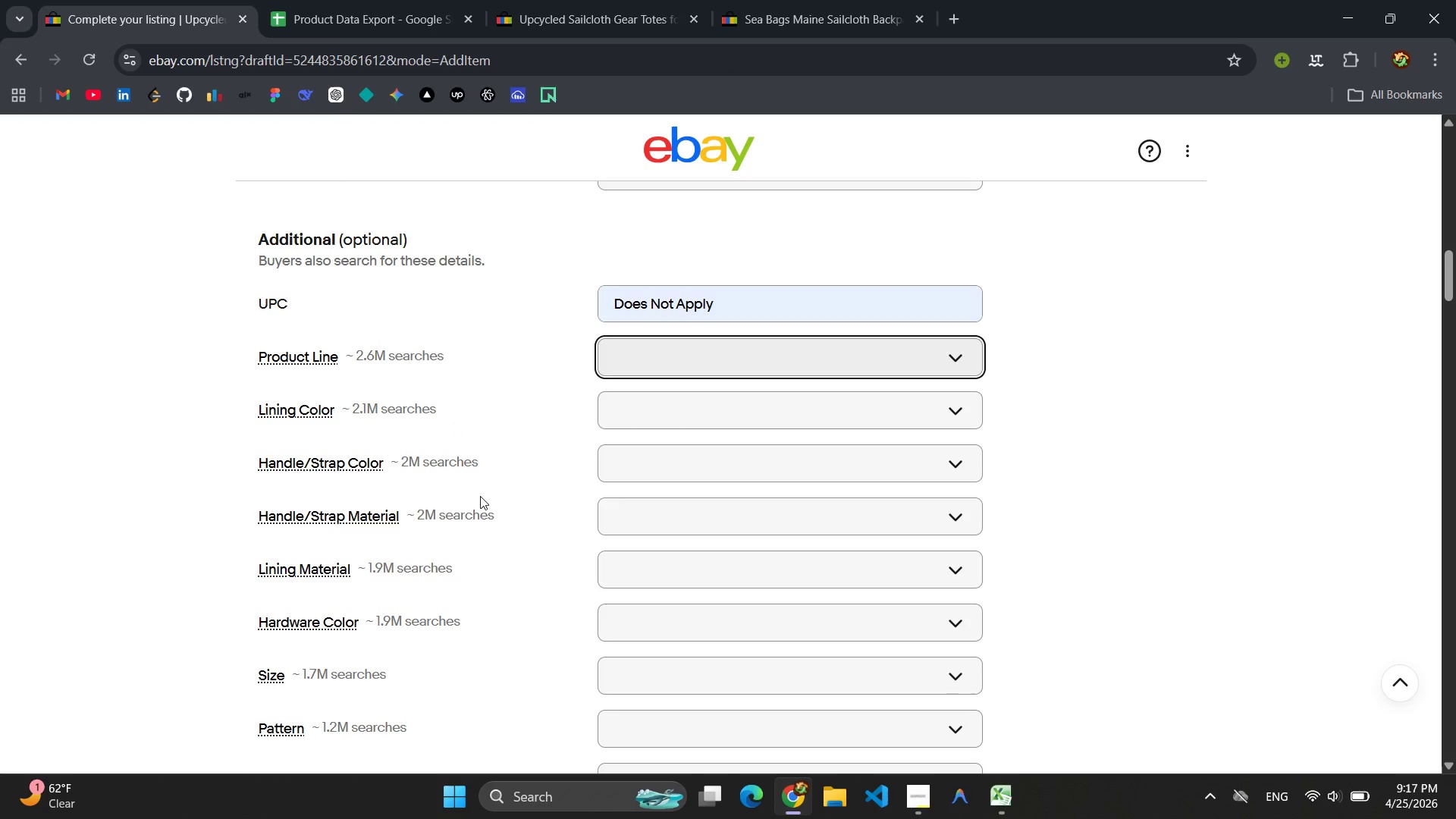 
scroll: coordinate [456, 516], scroll_direction: down, amount: 23.0
 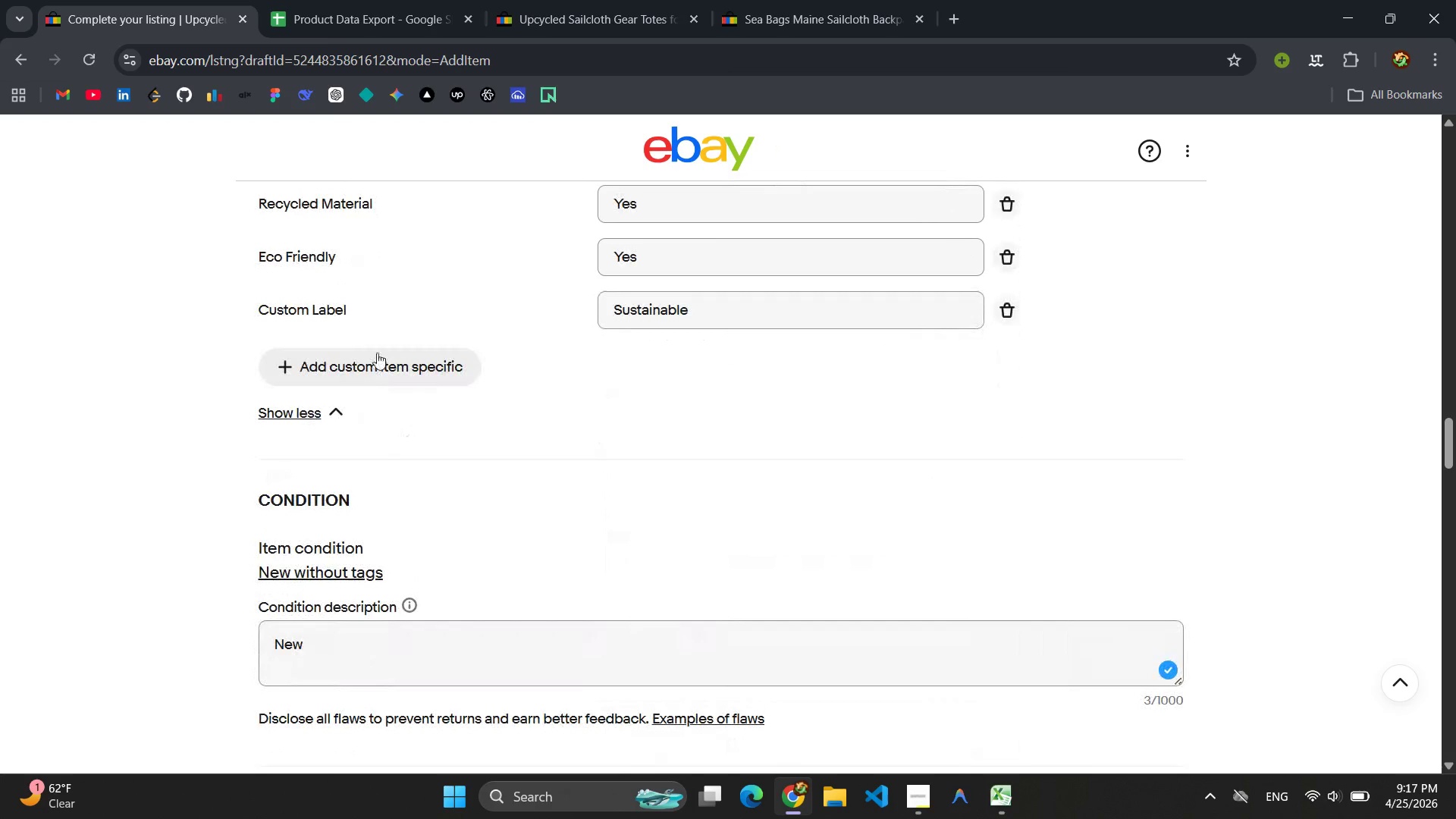 
left_click([377, 353])
 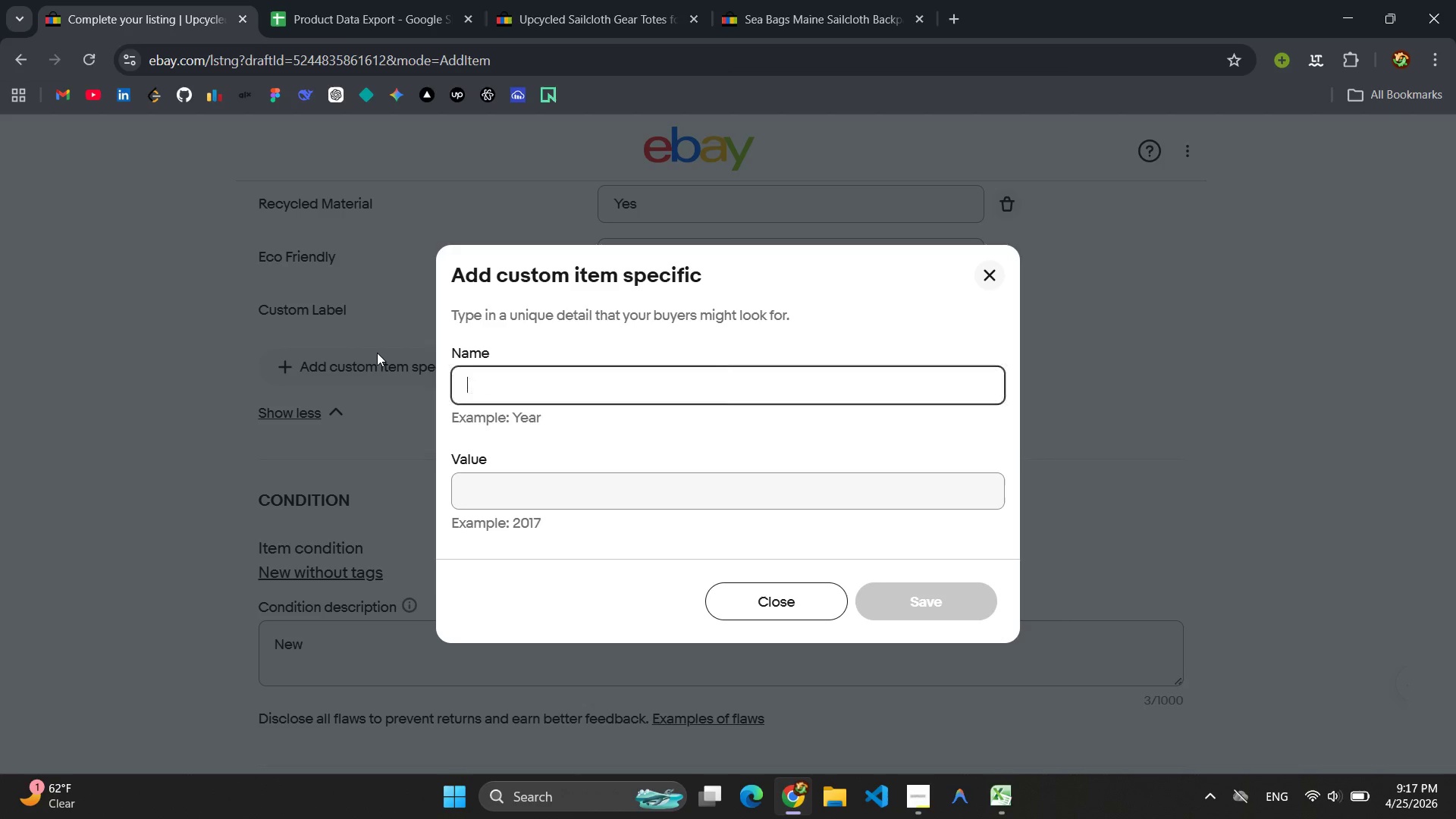 
type(Strap Do)
key(Backspace)
type(rop)
 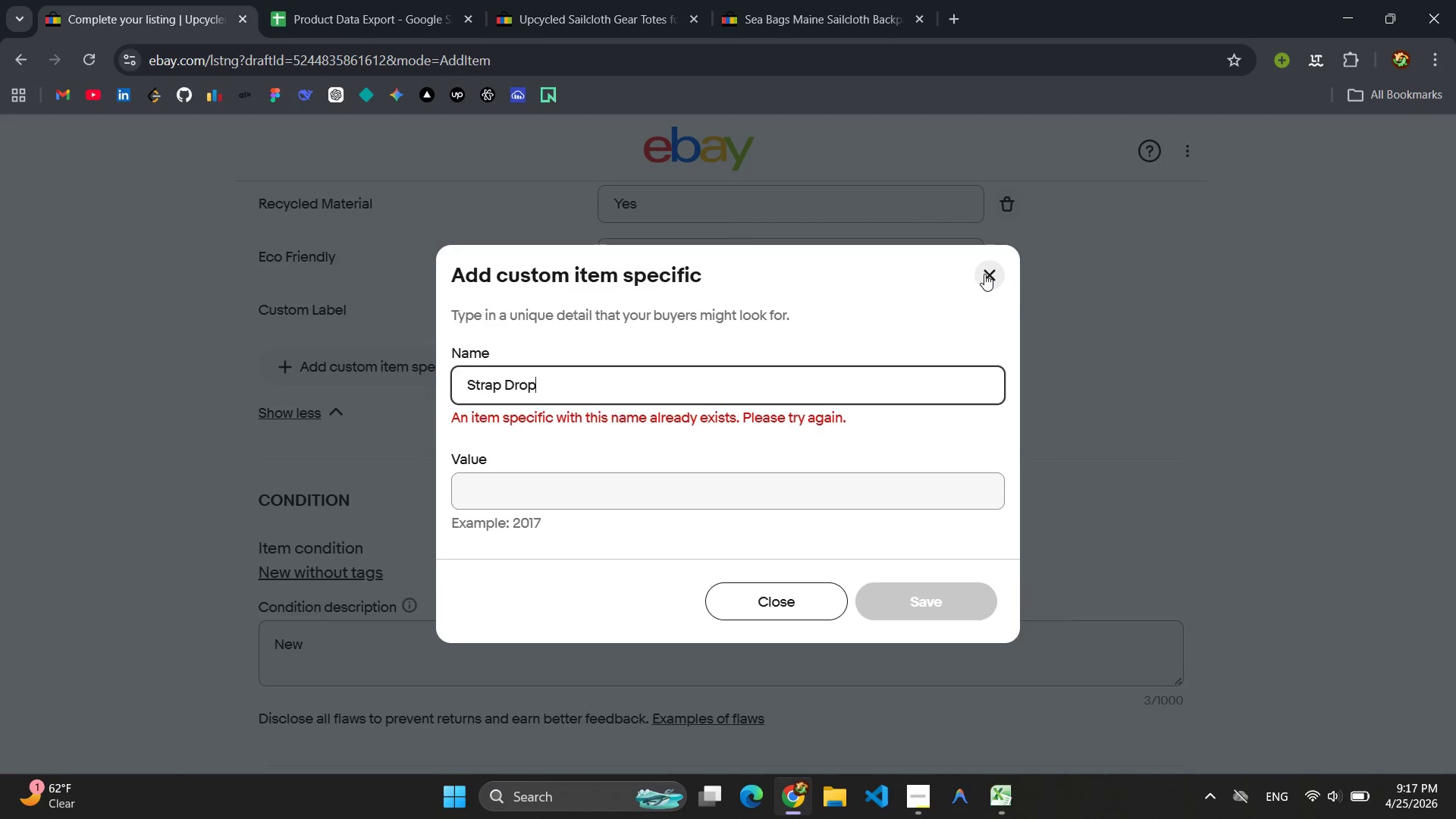 
scroll: coordinate [479, 466], scroll_direction: up, amount: 24.0
 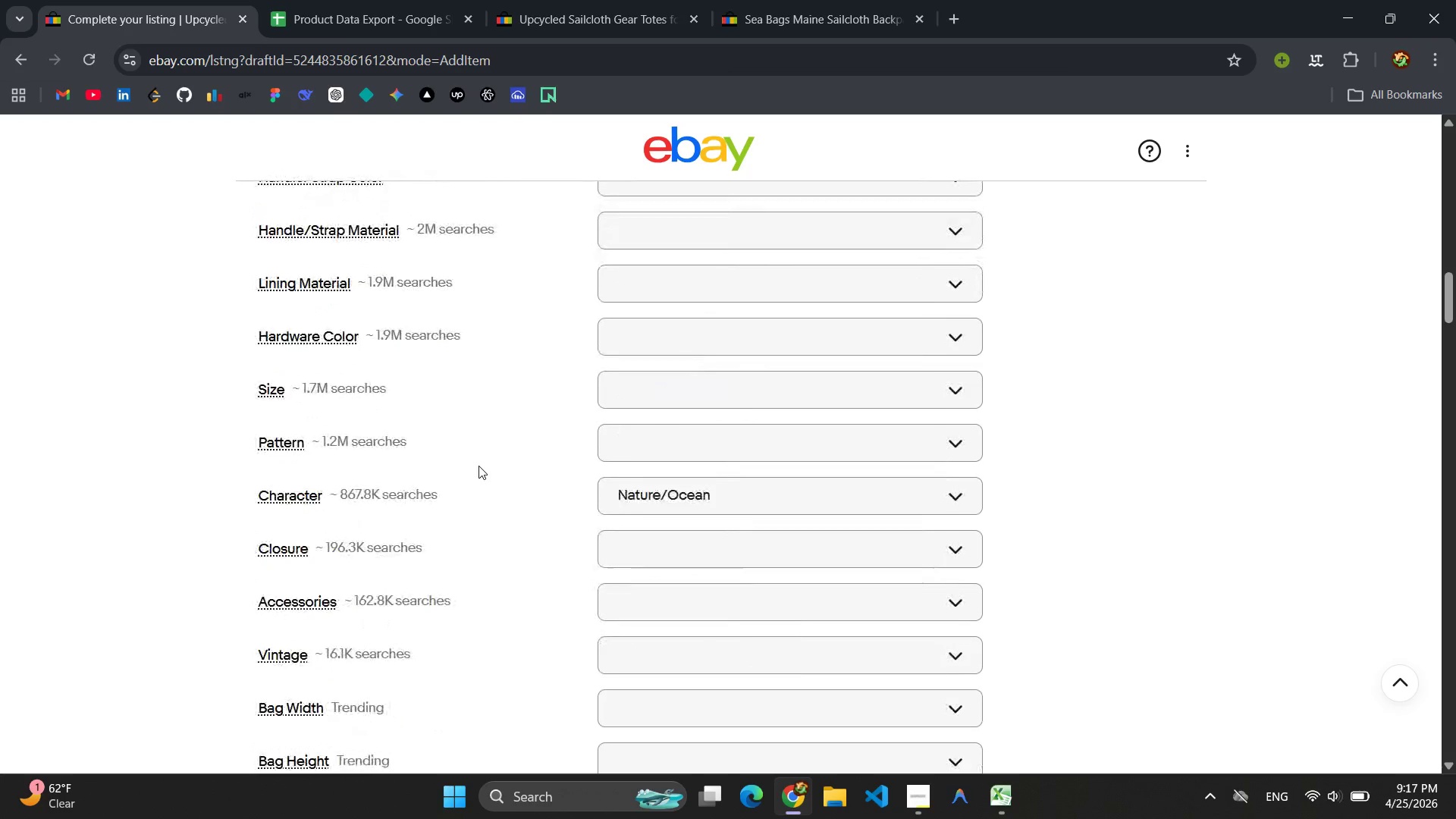 
scroll: coordinate [479, 466], scroll_direction: down, amount: 8.0
 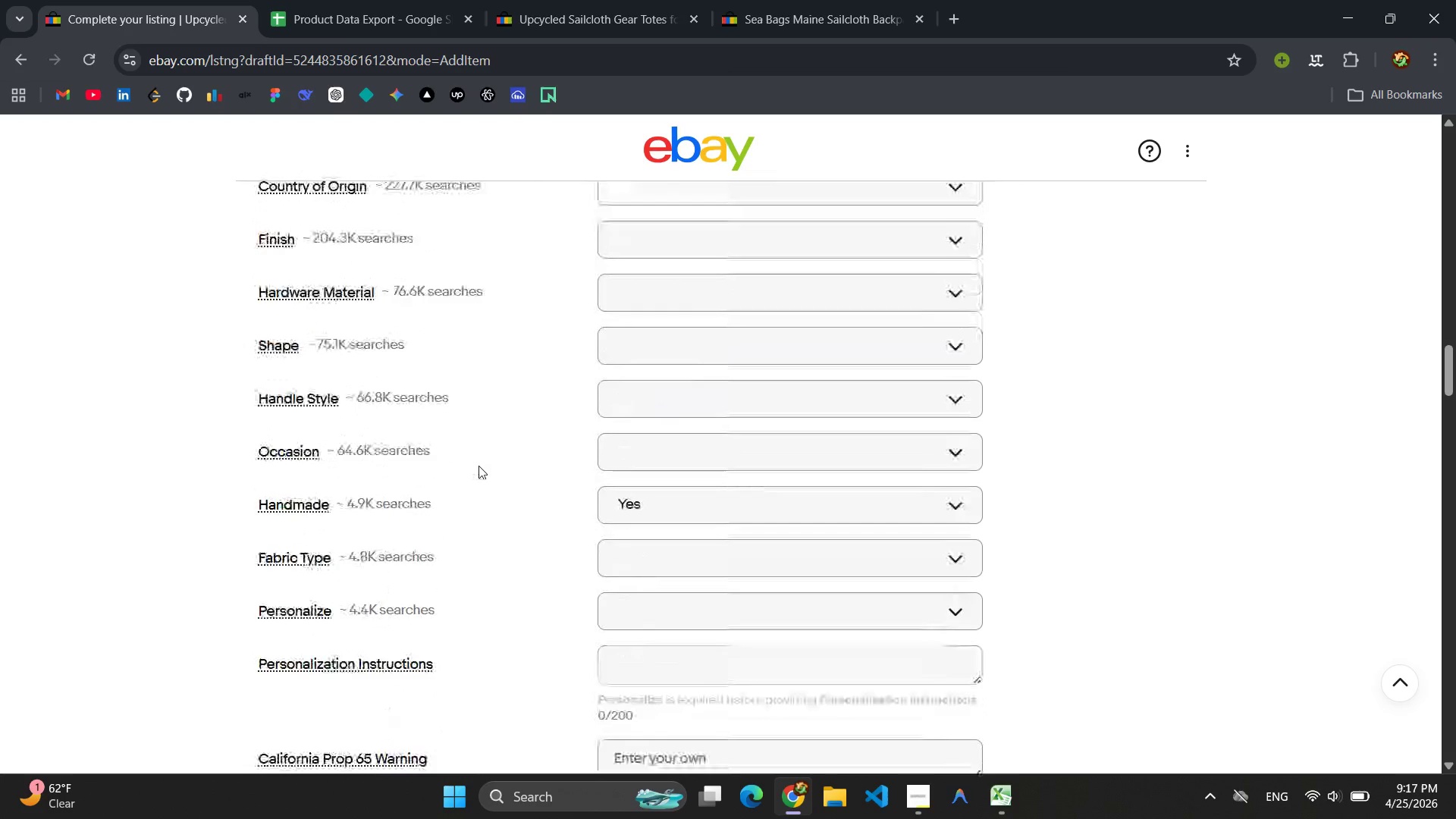 
scroll: coordinate [479, 466], scroll_direction: up, amount: 15.0
 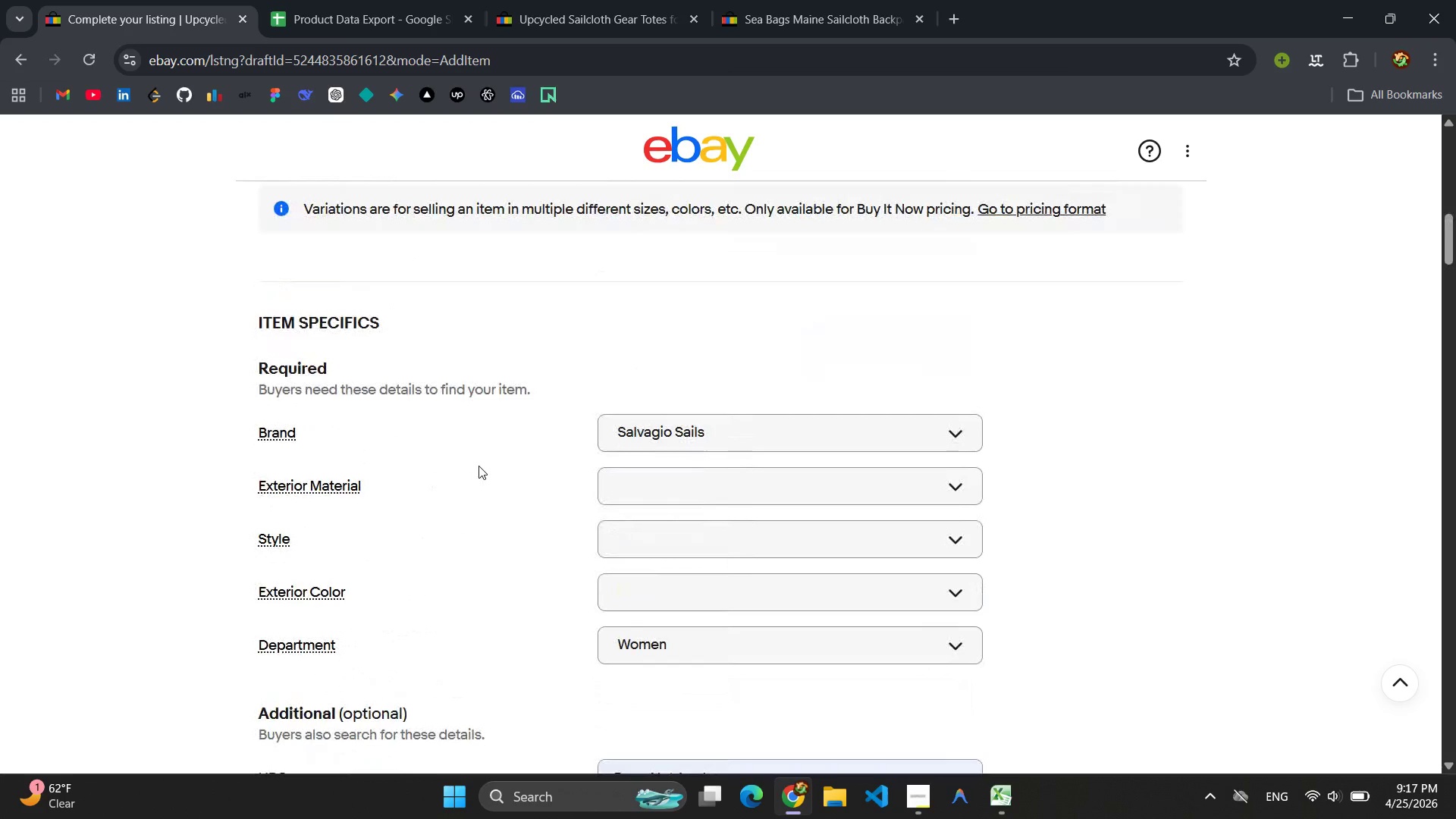 
scroll: coordinate [479, 466], scroll_direction: down, amount: 8.0
 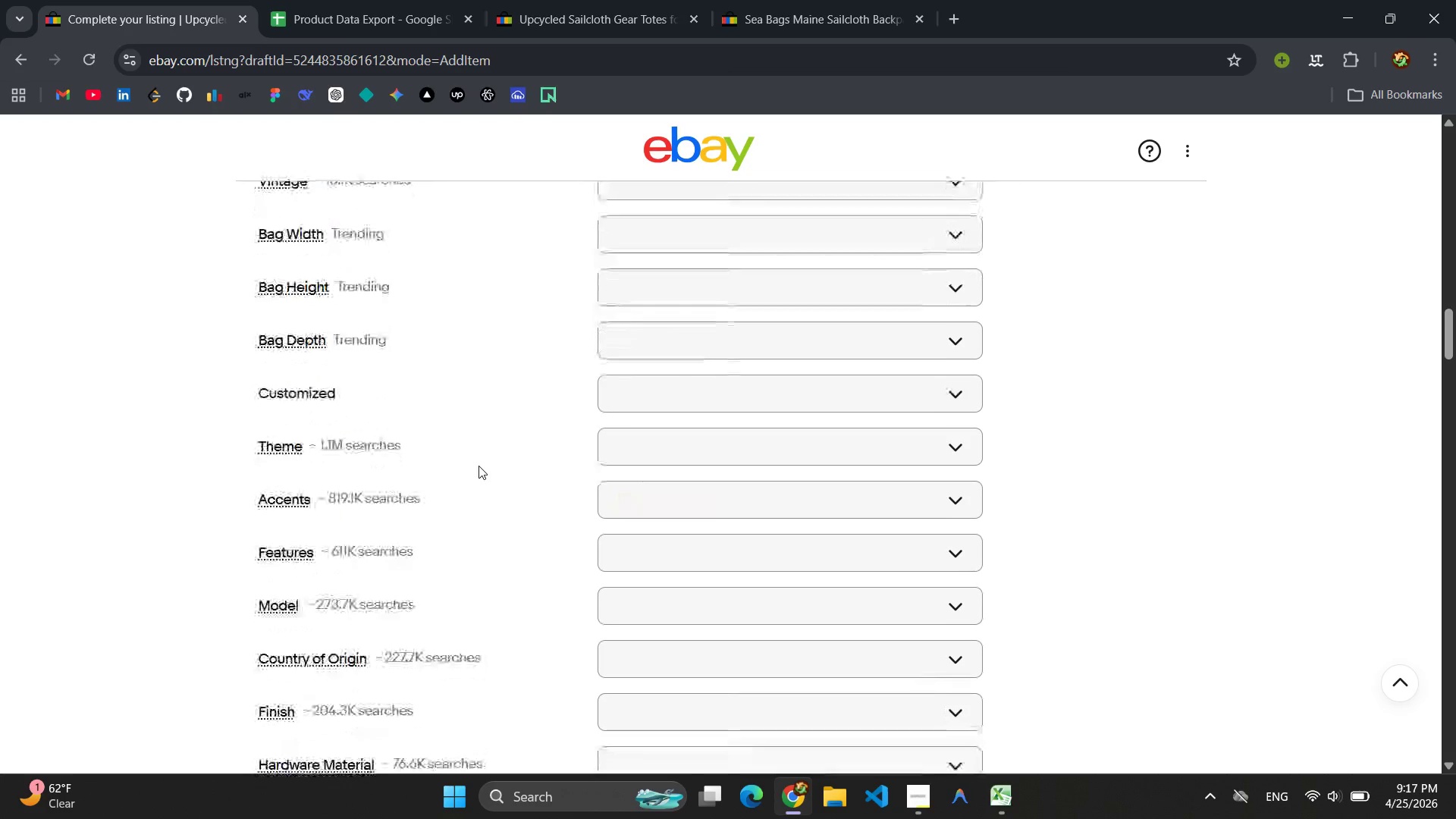 
left_click([673, 284])
 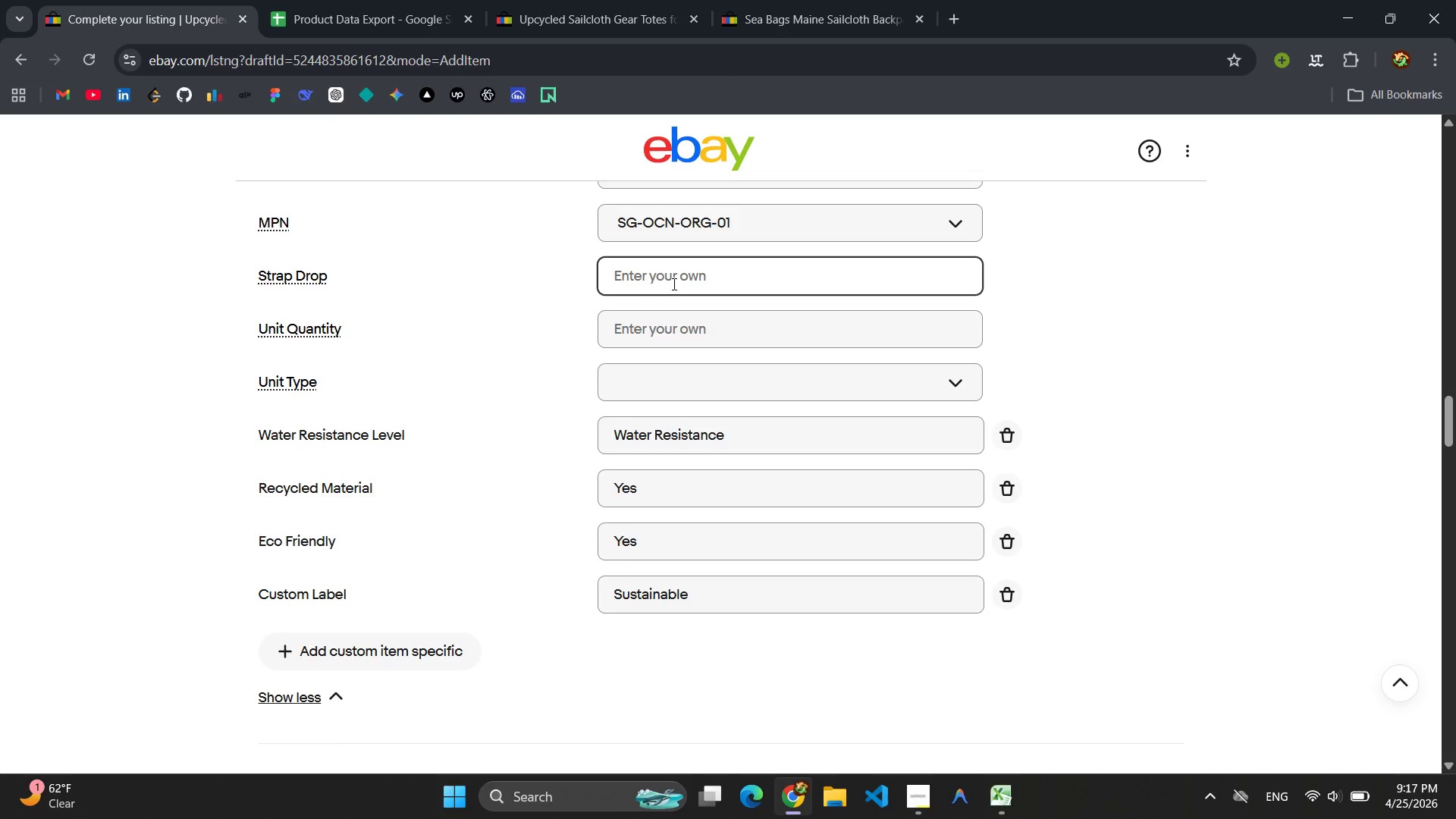 
type(10 inches )
 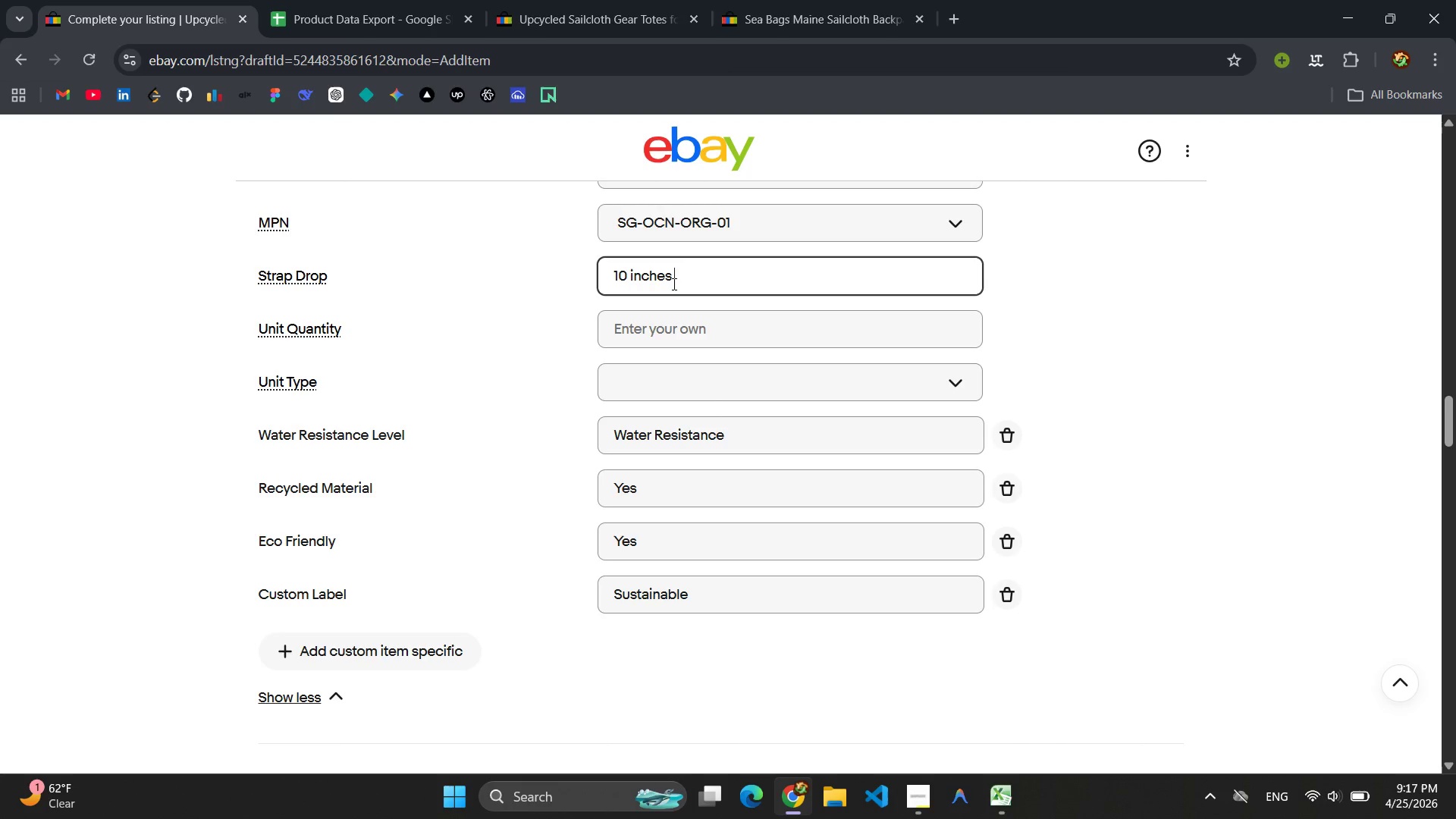 
key(Enter)
 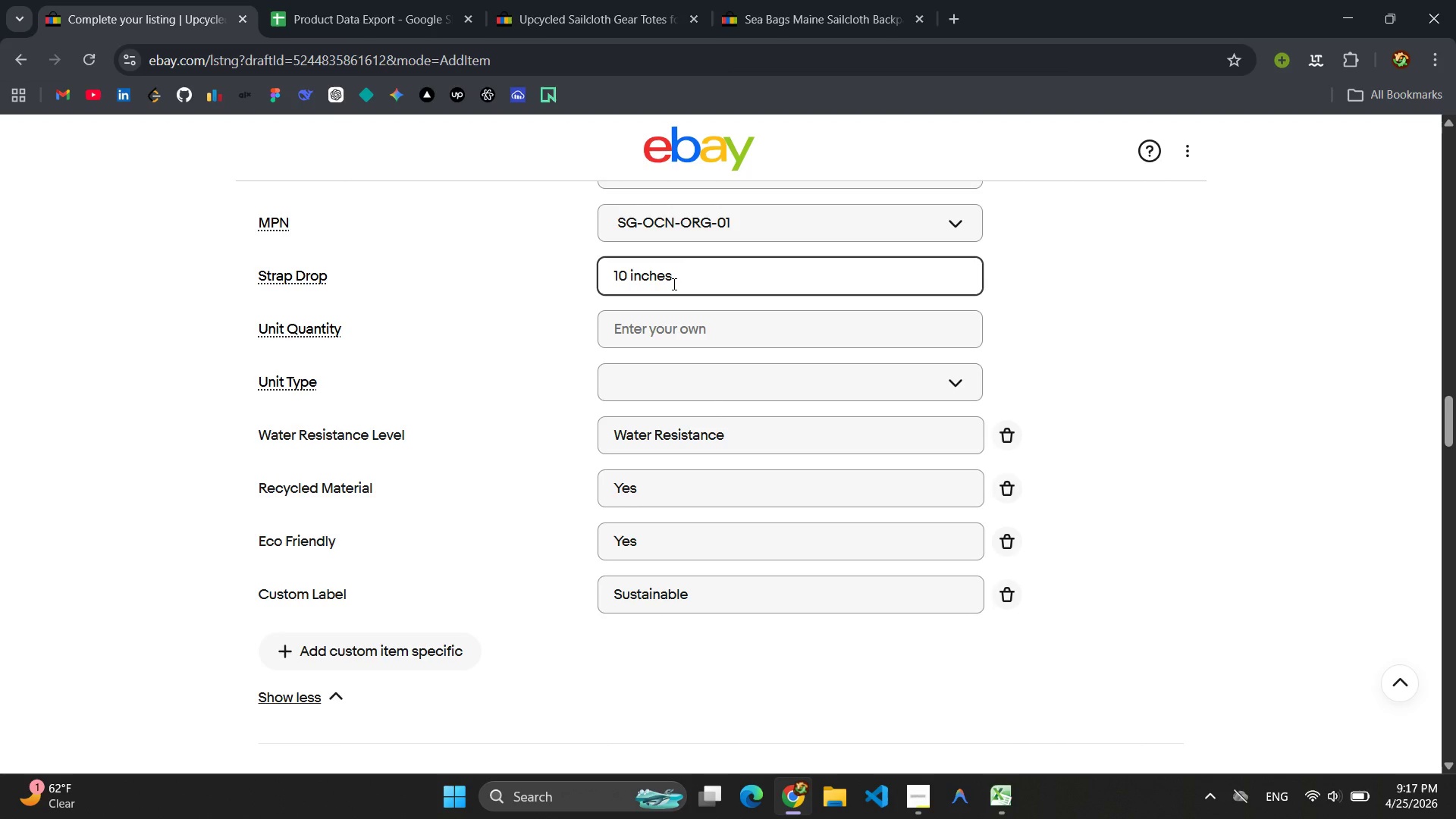 
key(Control+A)
 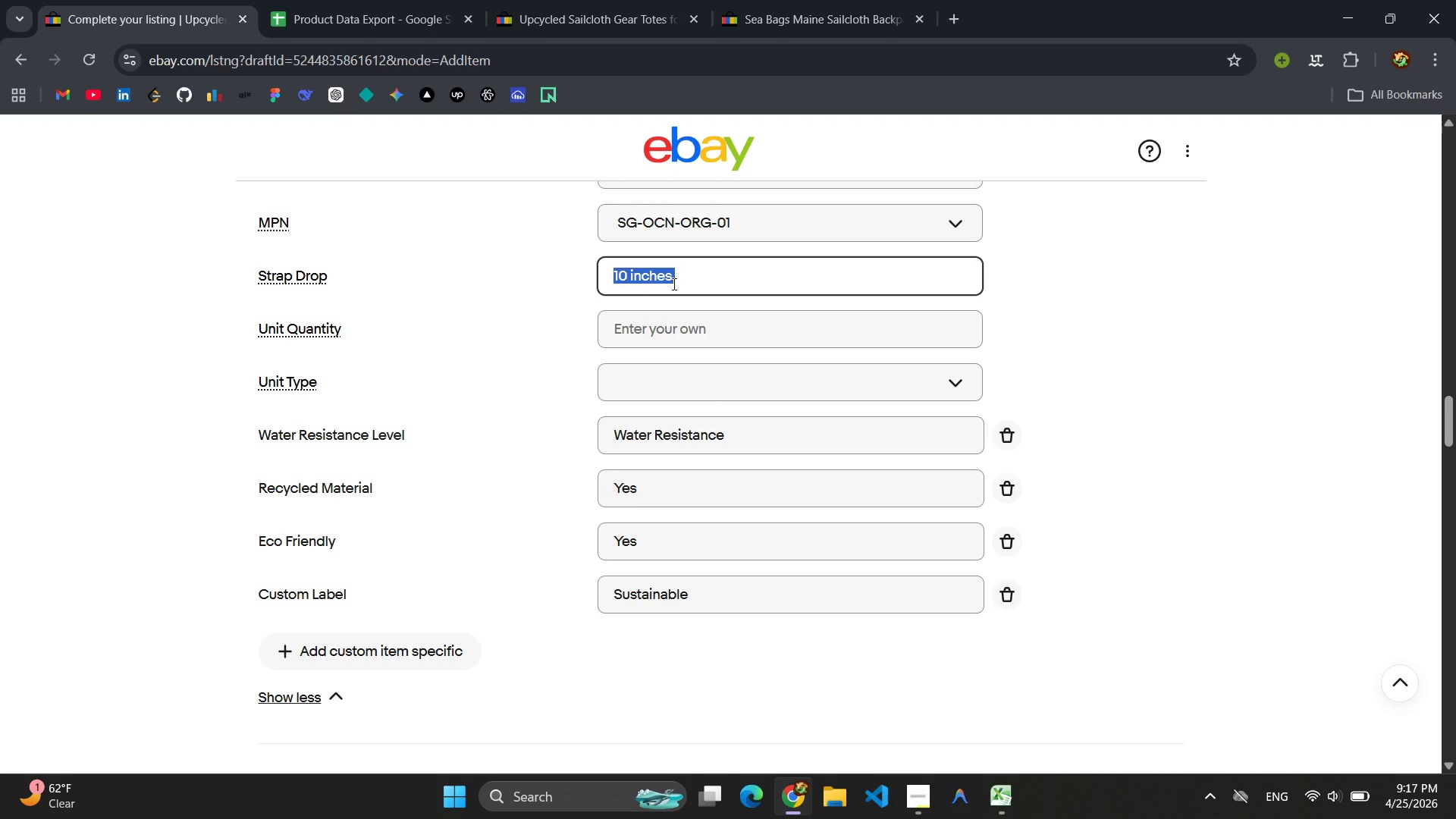 
key(Control+C)
 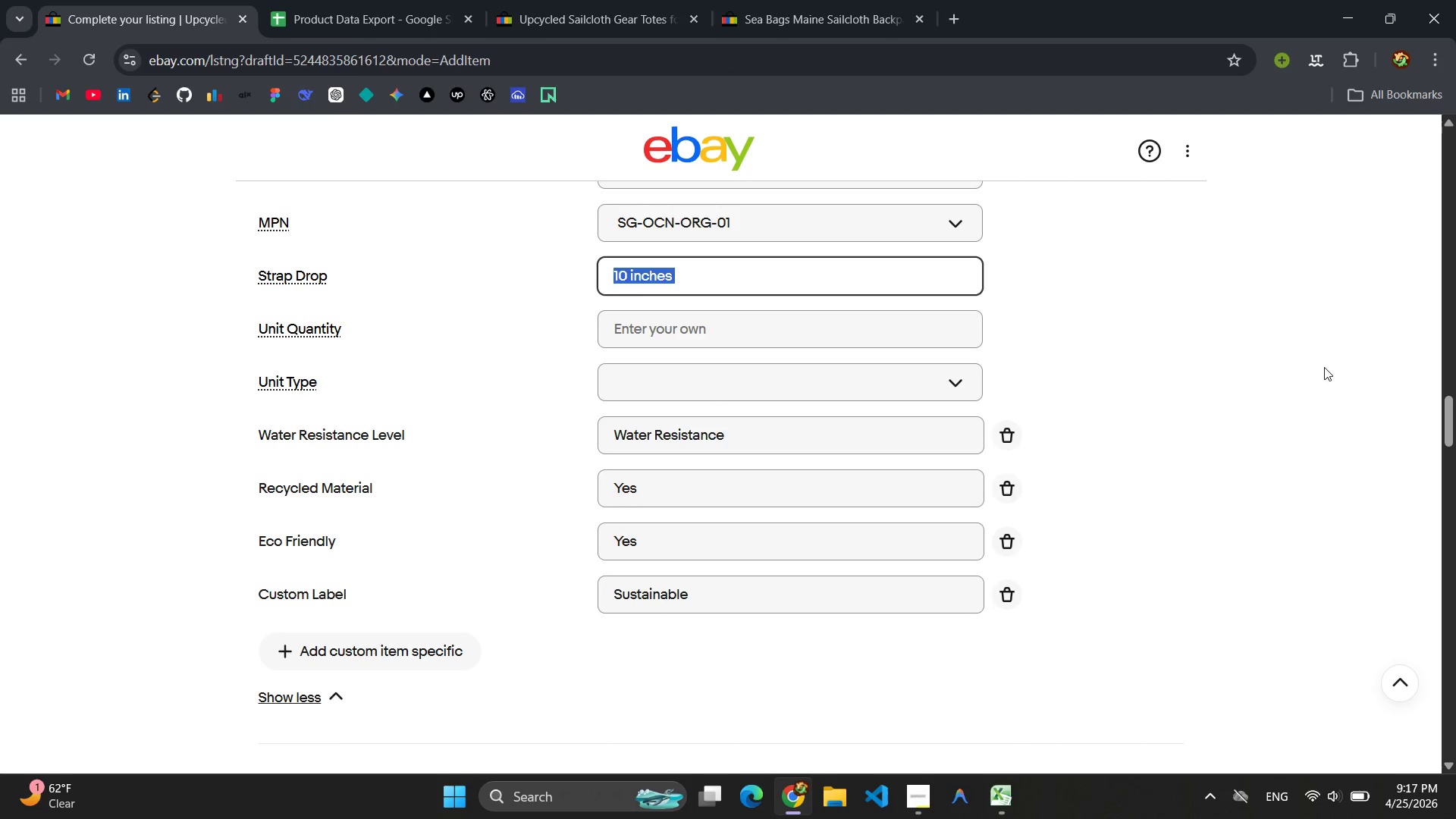 
left_click([1322, 366])
 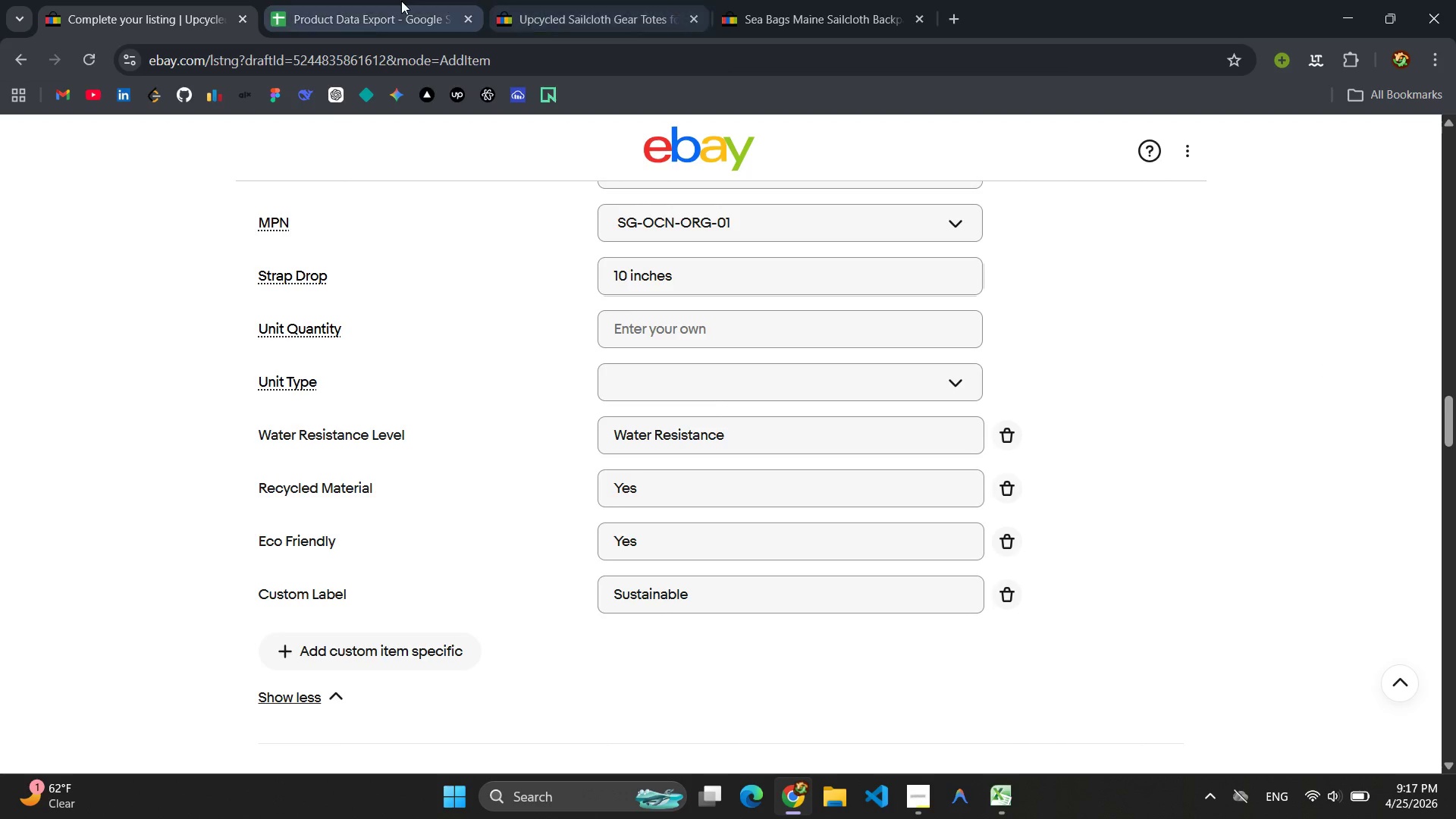 
left_click([401, 1])
 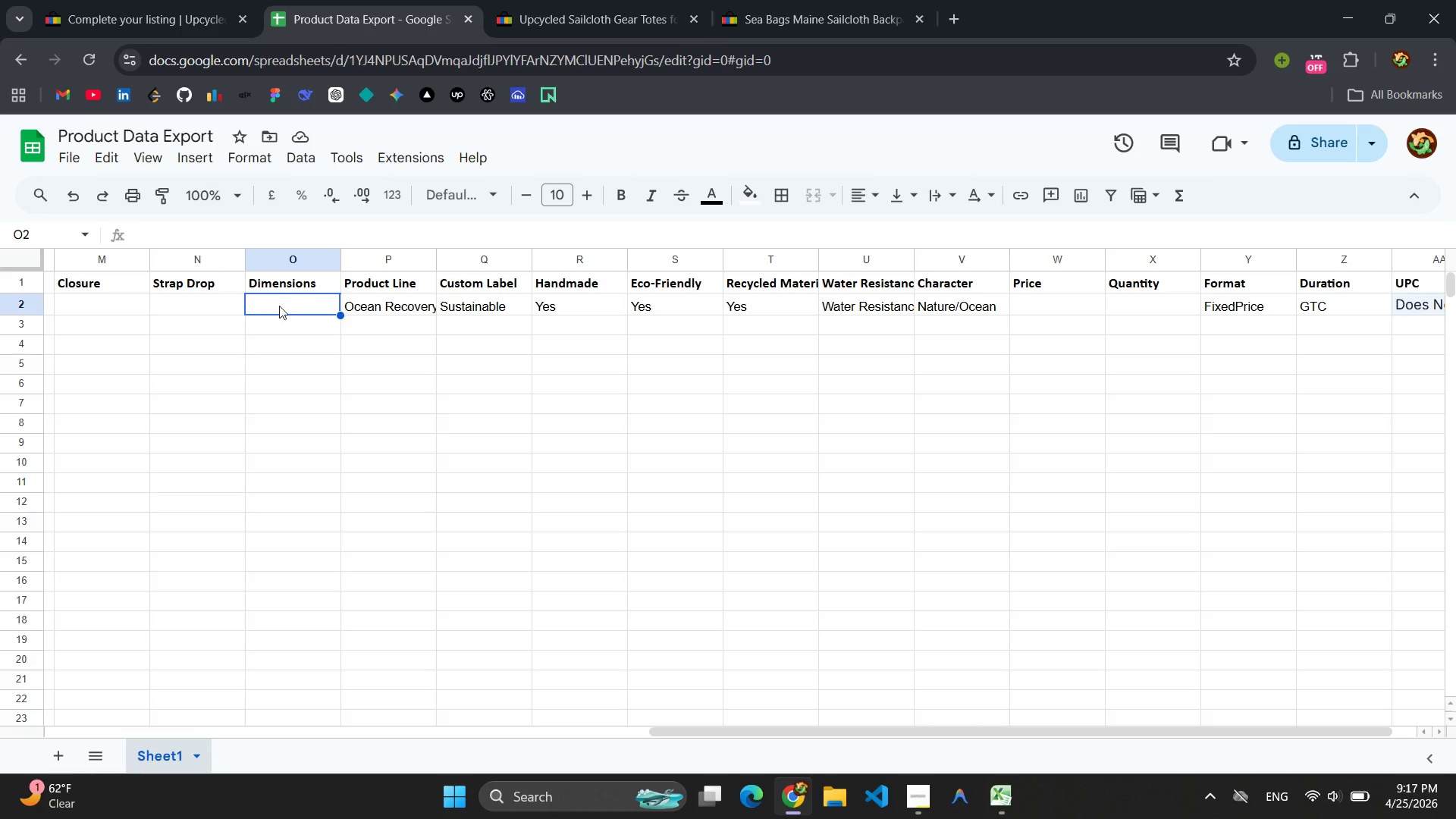 
left_click([187, 302])
 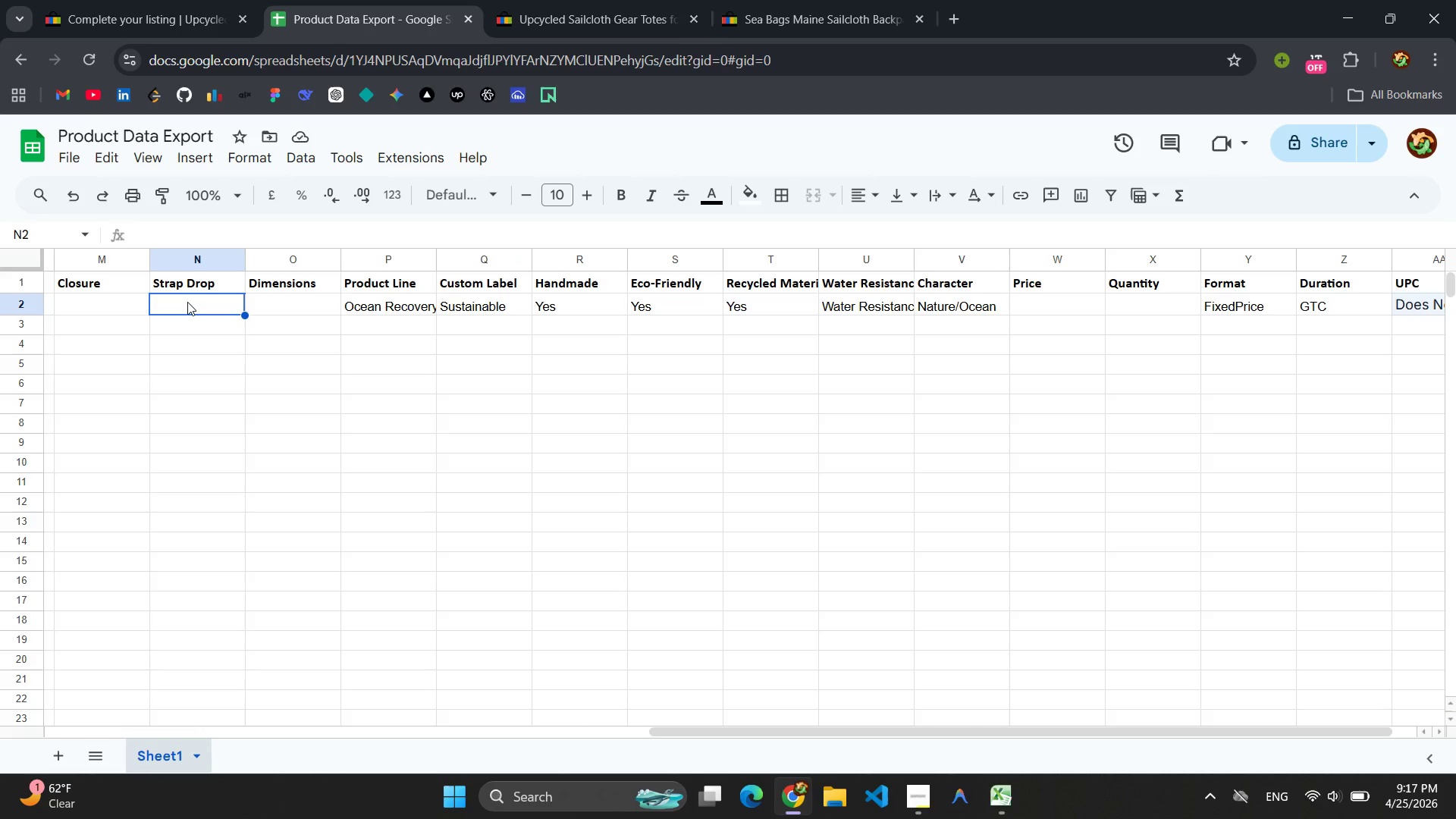 
key(Control+V)
 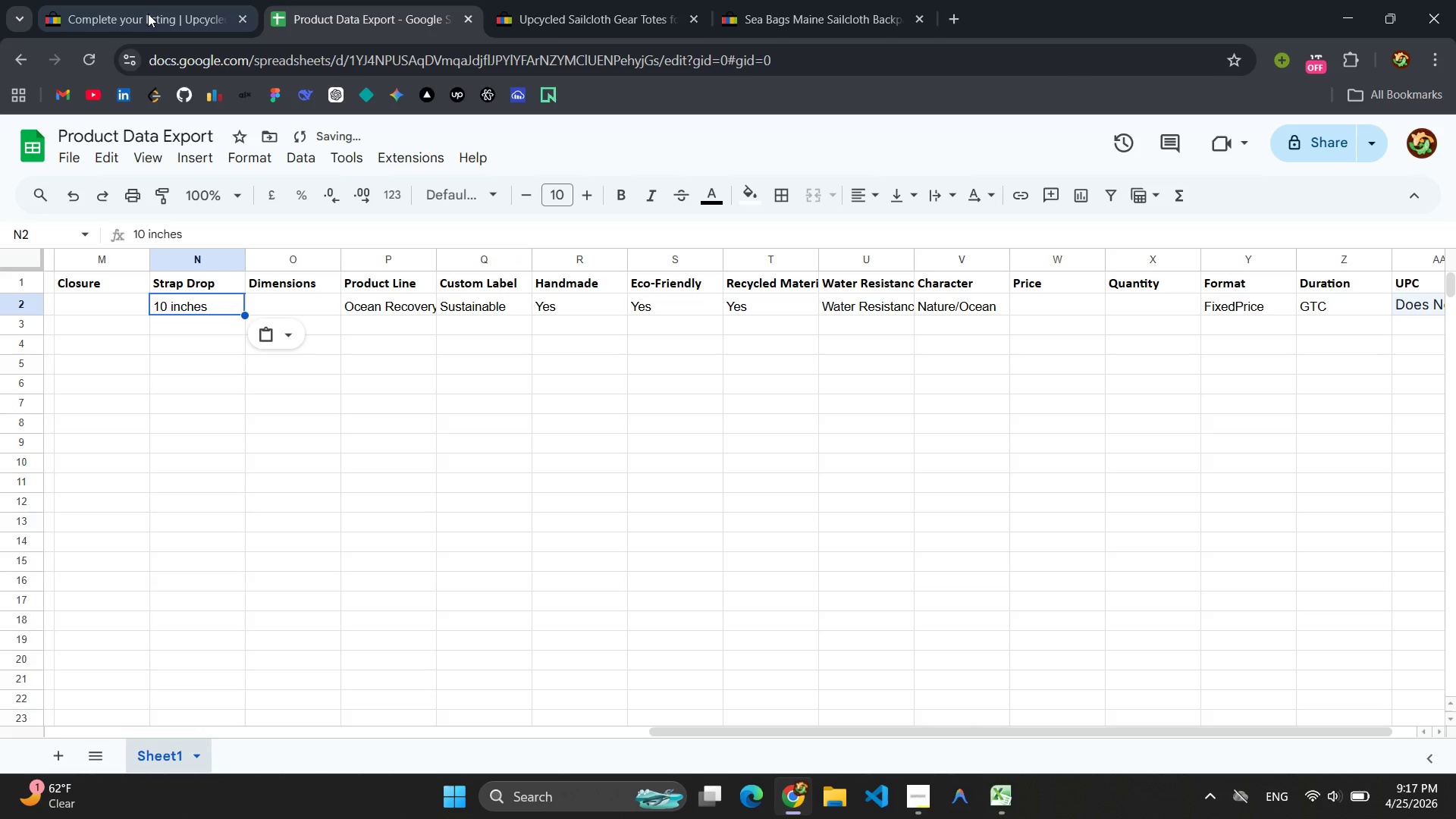 